 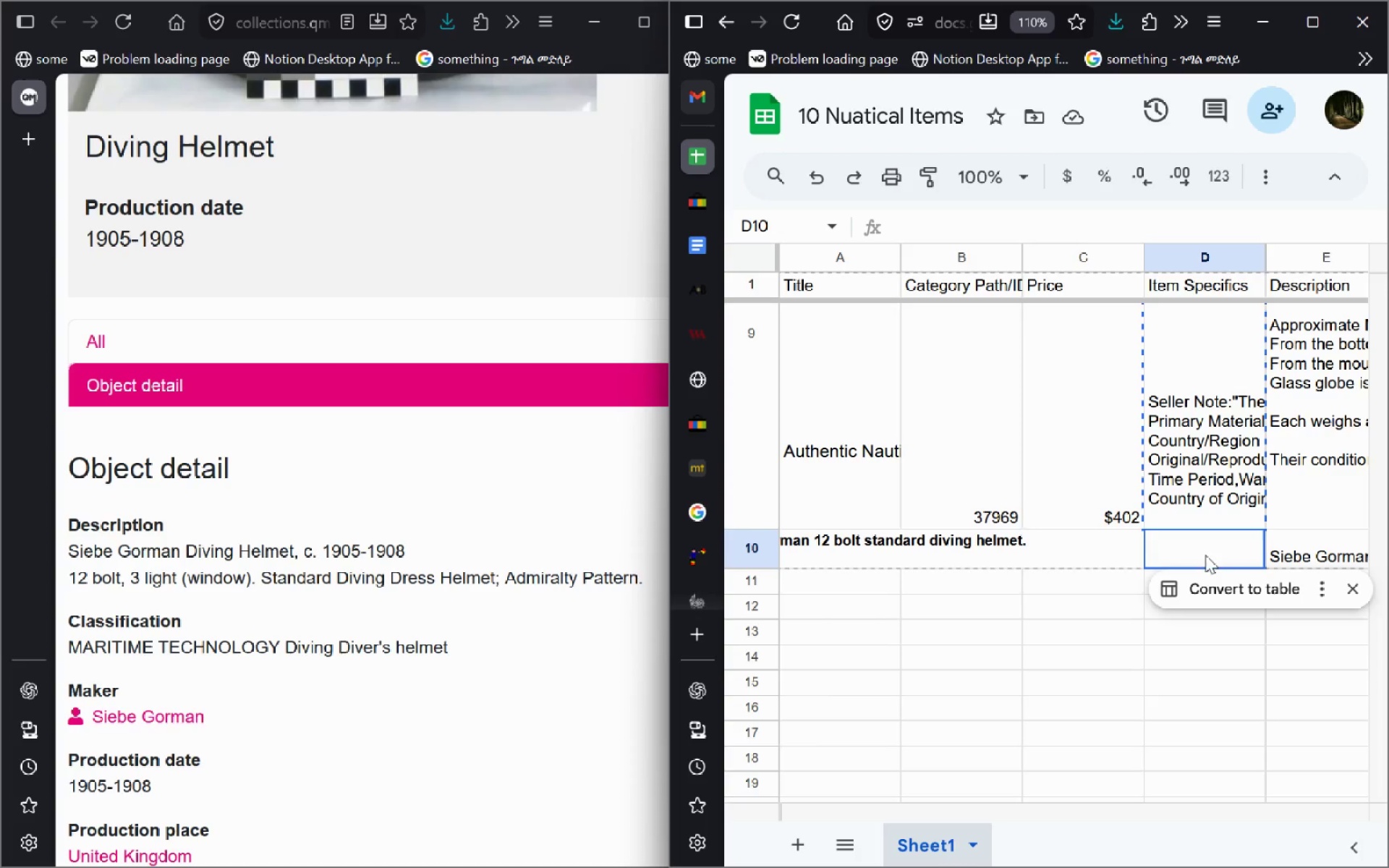 
key(Control+V)
 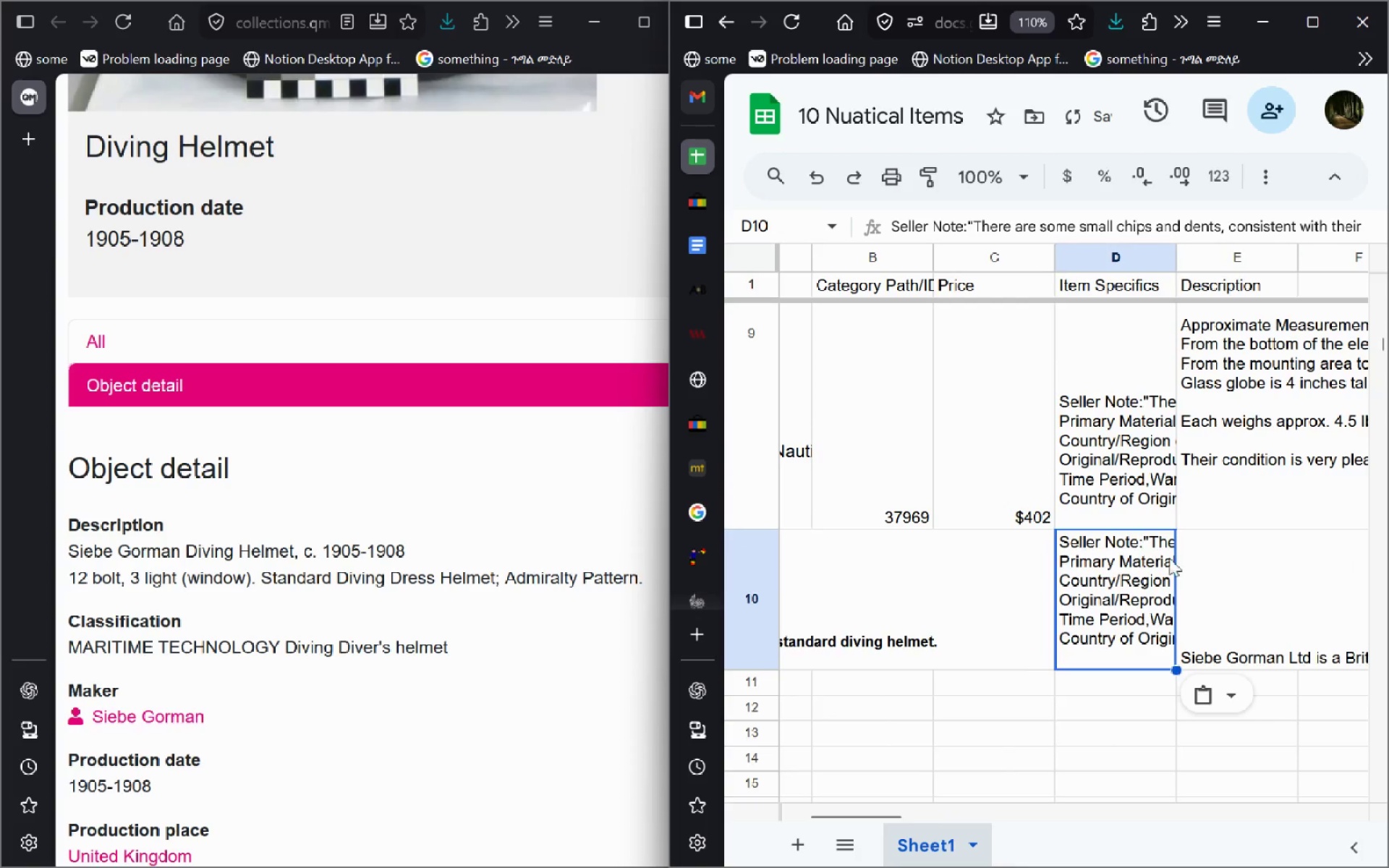 
double_click([1149, 561])
 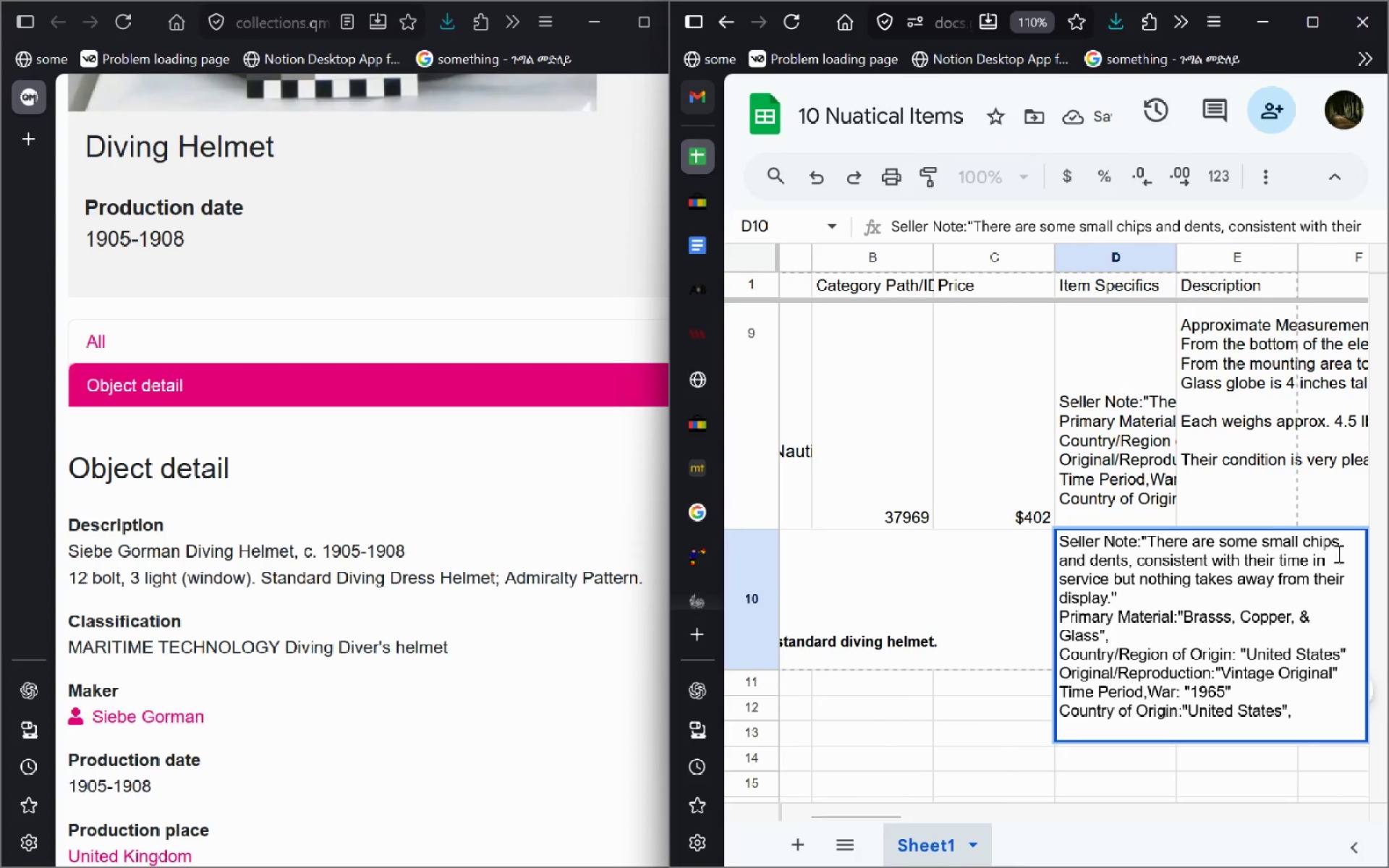 
left_click_drag(start_coordinate=[1329, 556], to_coordinate=[1142, 522])
 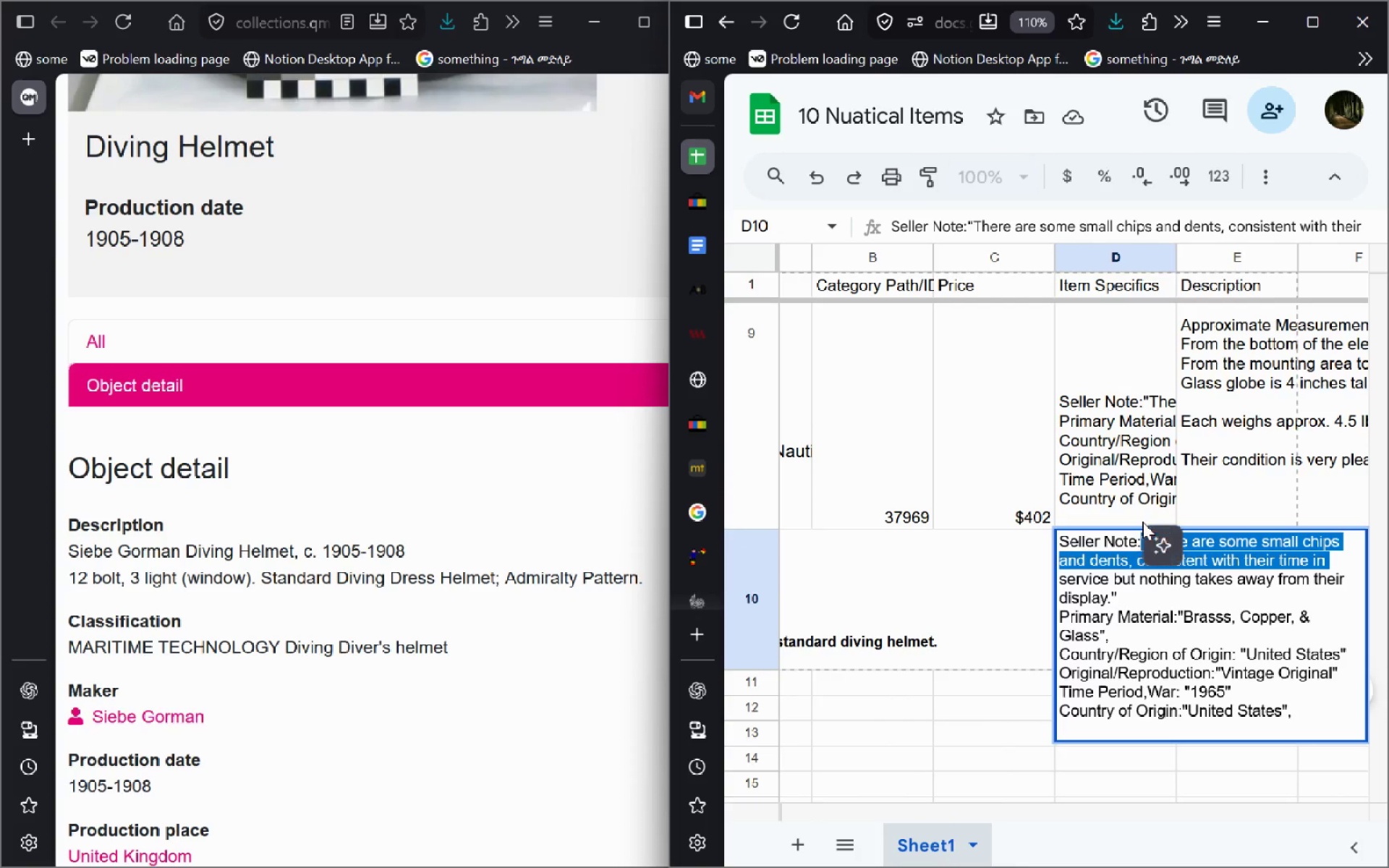 
type(Comon occurences of bumps and s ra)
key(Backspace)
key(Backspace)
type(c)
key(Backspace)
type(c)
key(Backspace)
key(Backspace)
type(cate)
key(Backspace)
type(hes )
 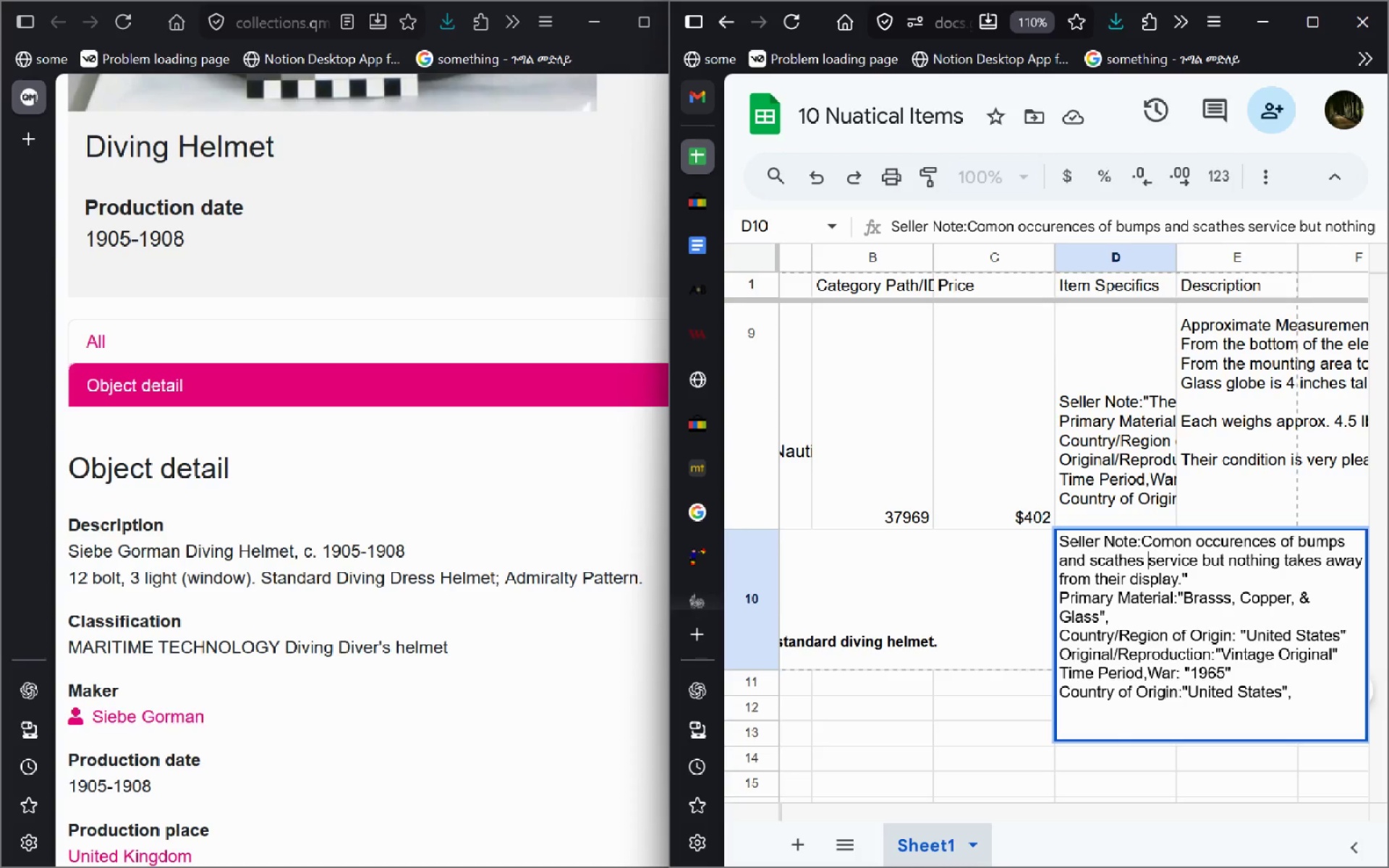 
type(neirhte  i)
 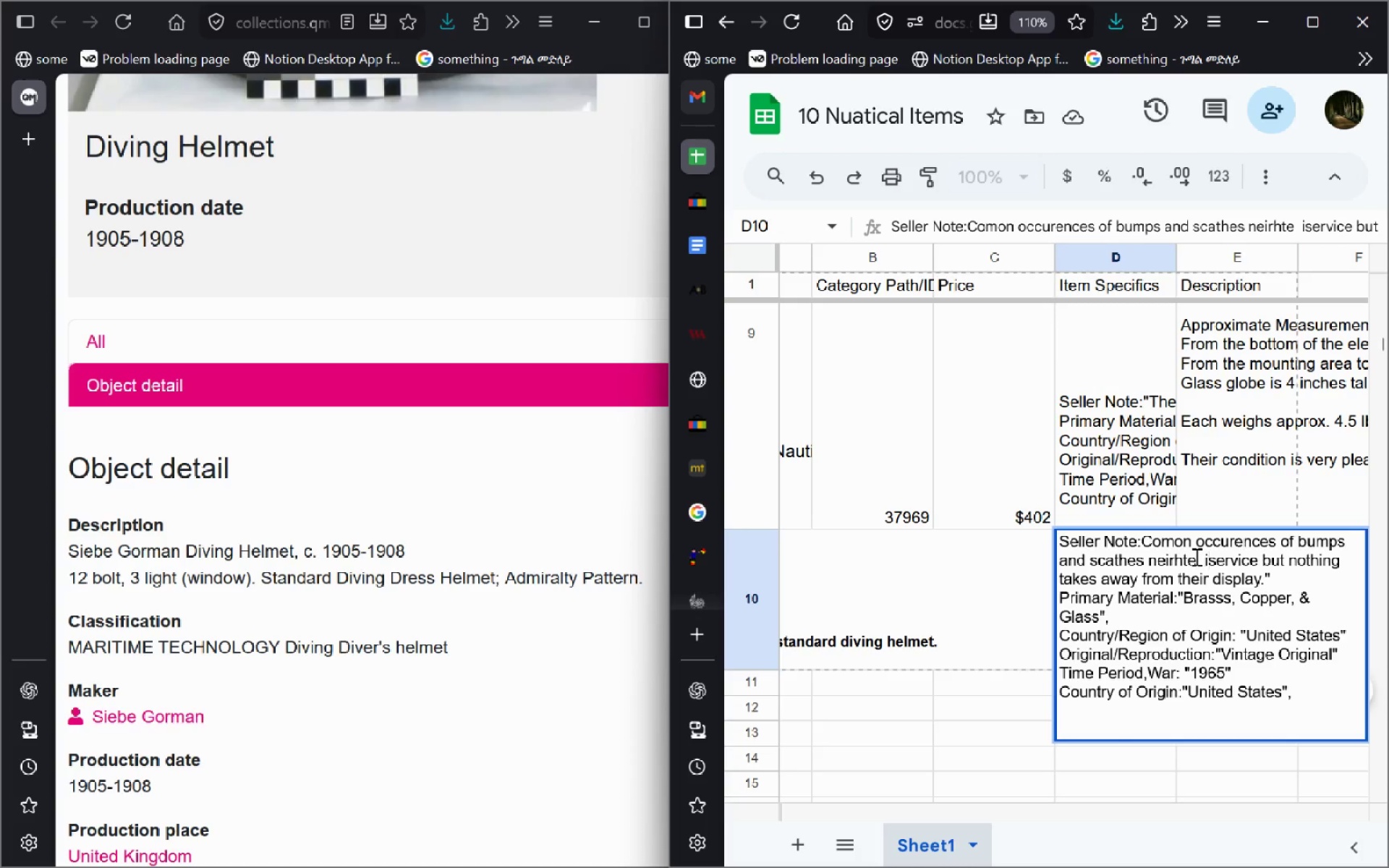 
key(Control+X)
 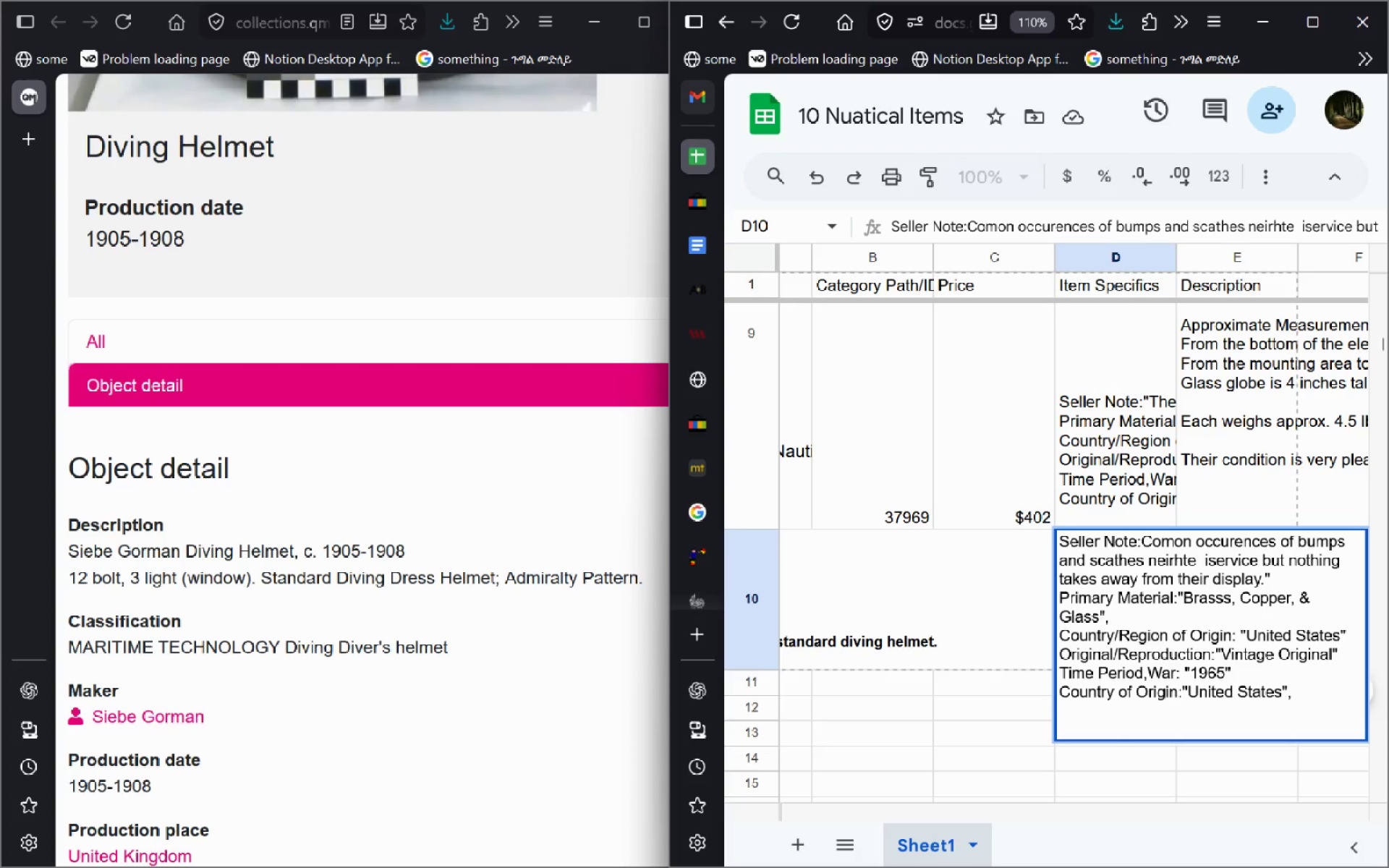 
key(Control+Z)
 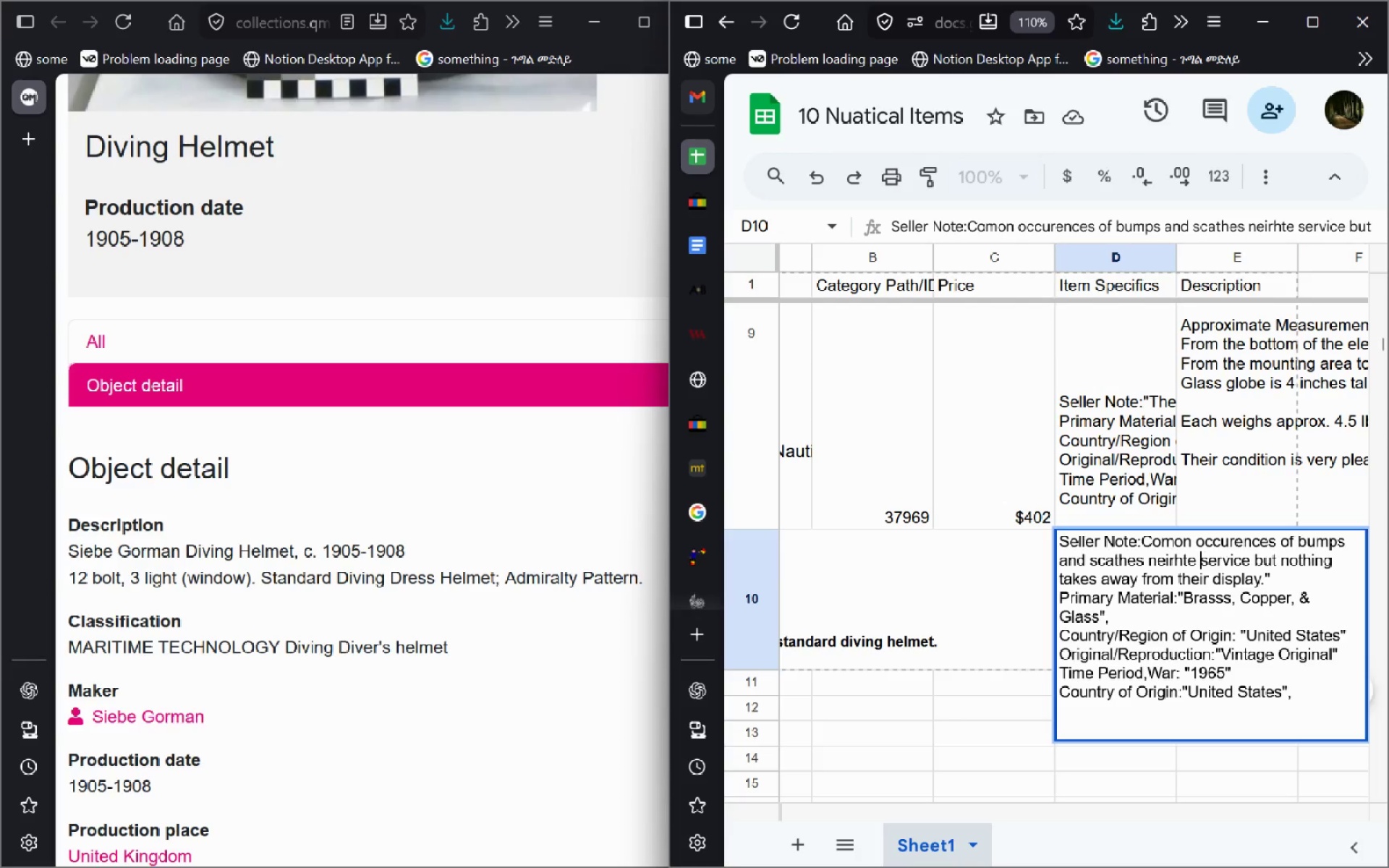 
key(Control+Z)
 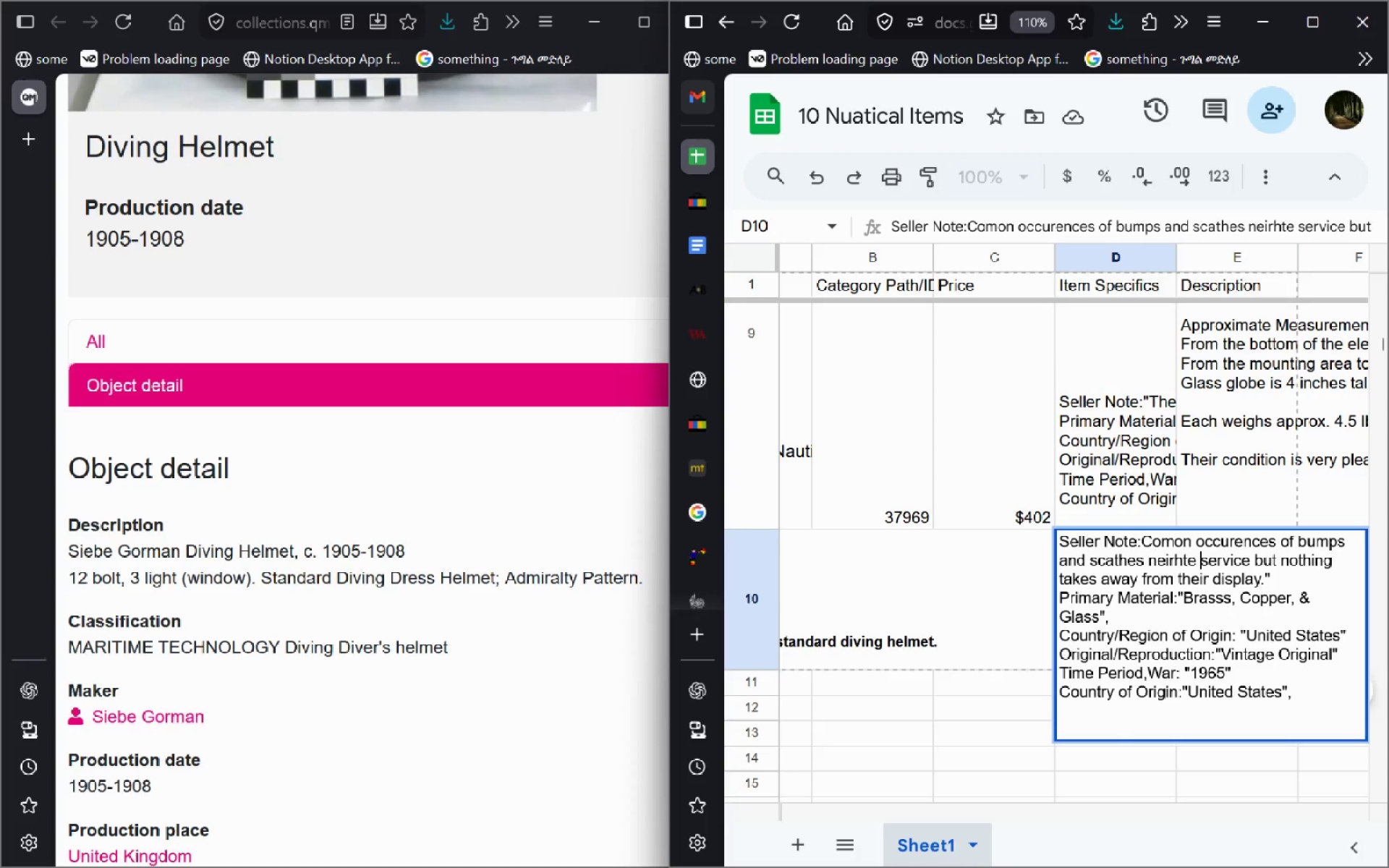 
key(Control+Z)
 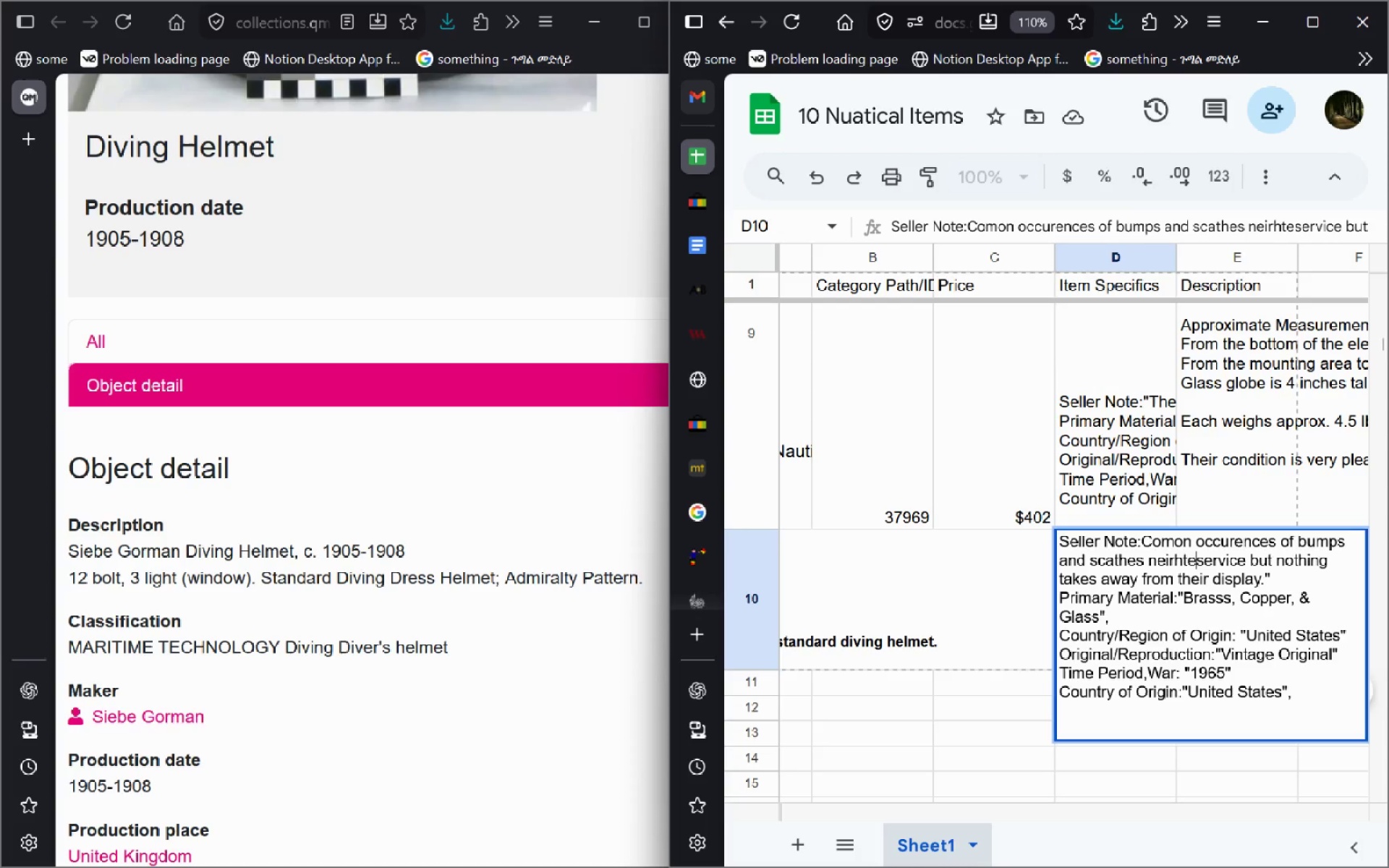 
key(Control+Z)
 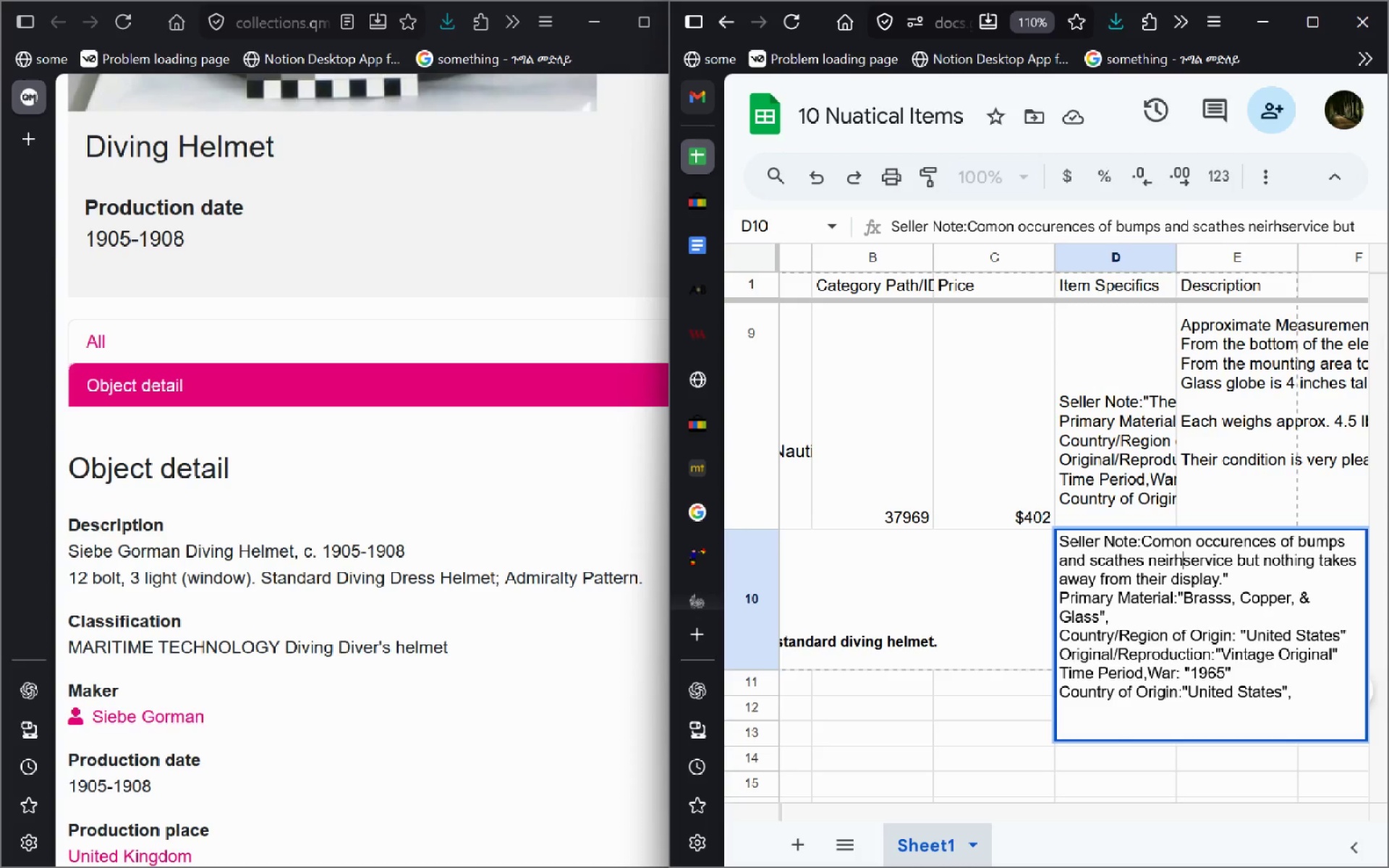 
key(Control+Z)
 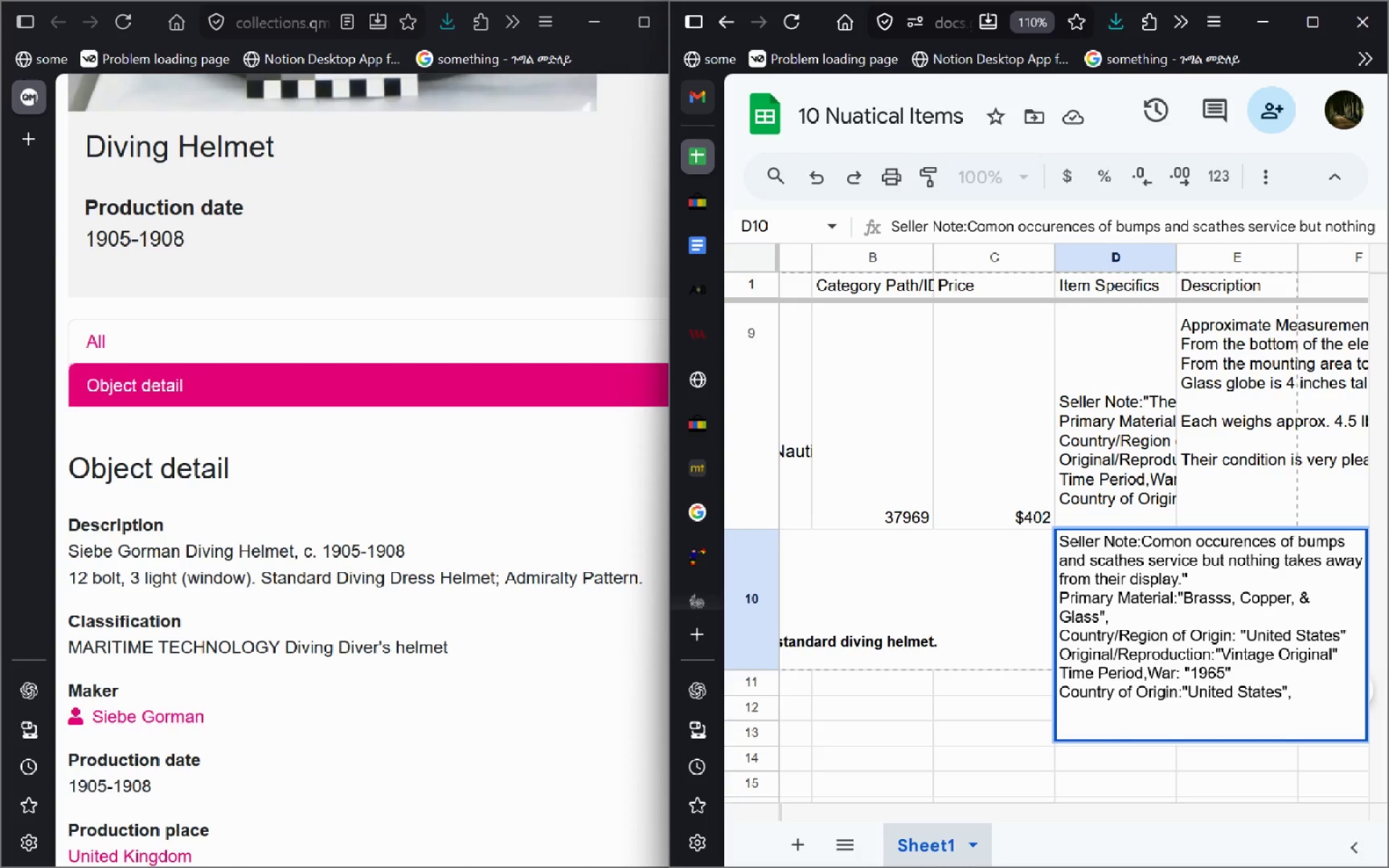 
key(Control+A)
 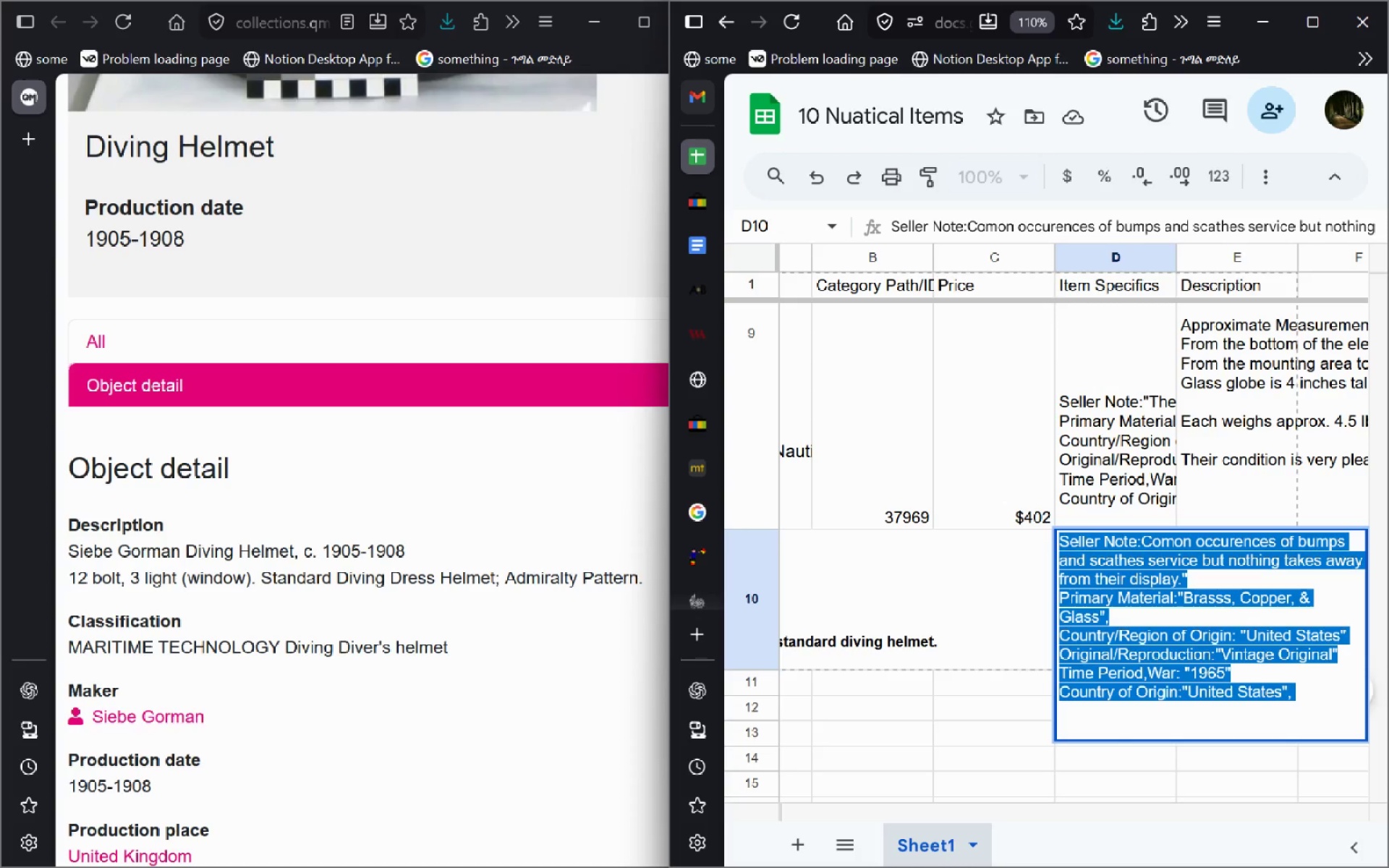 
key(Control+C)
 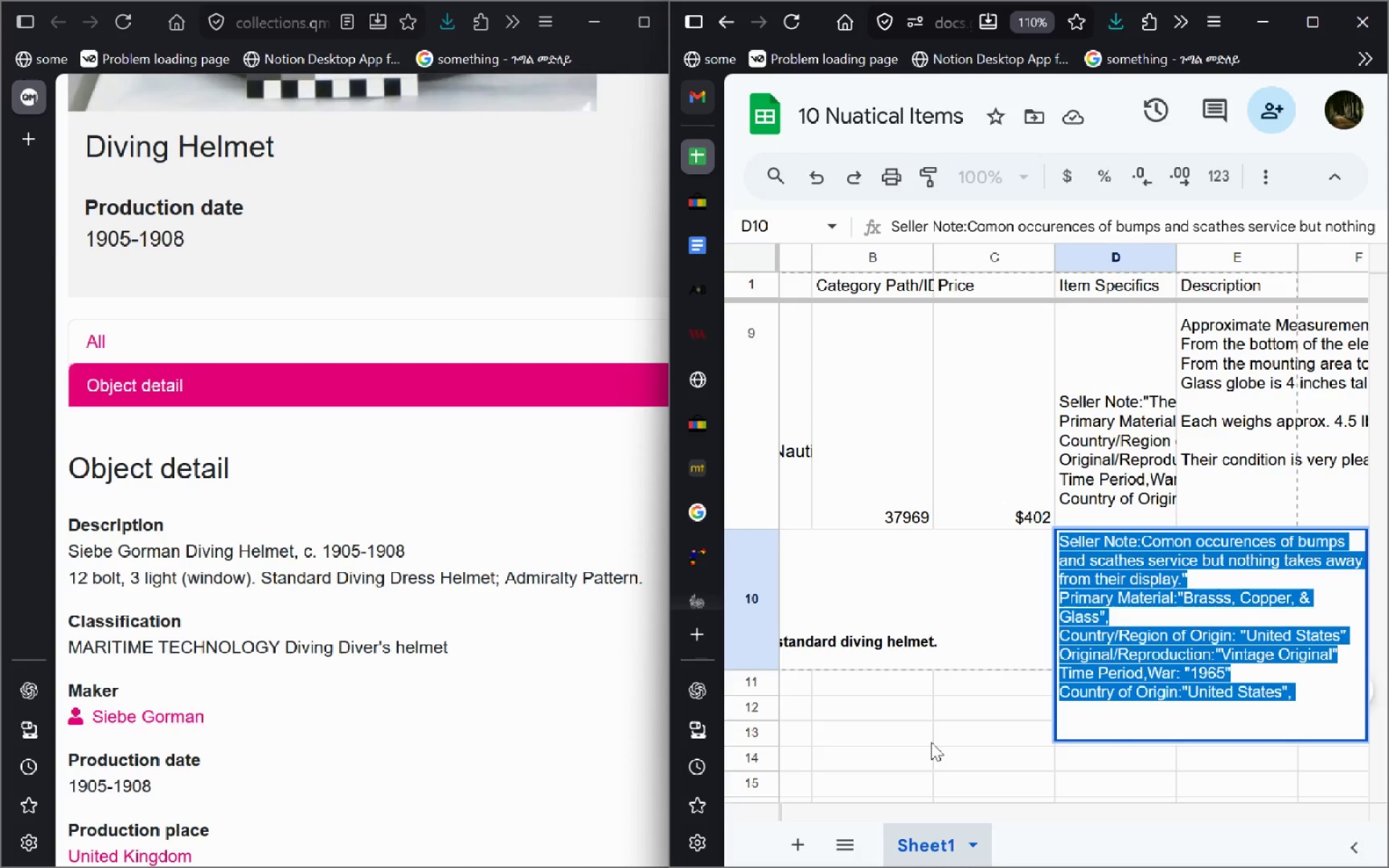 
left_click([917, 743])
 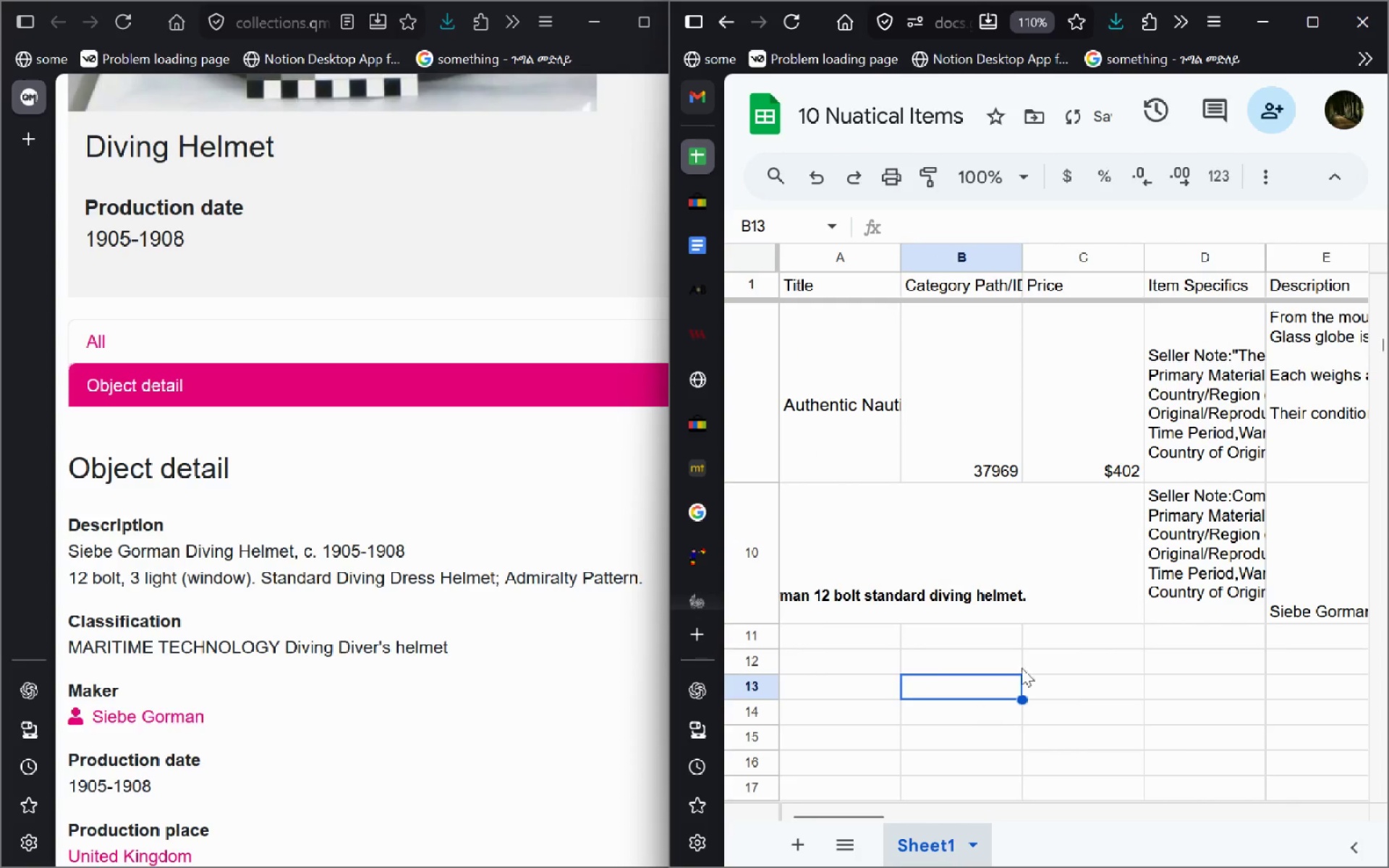 
double_click([1144, 592])
 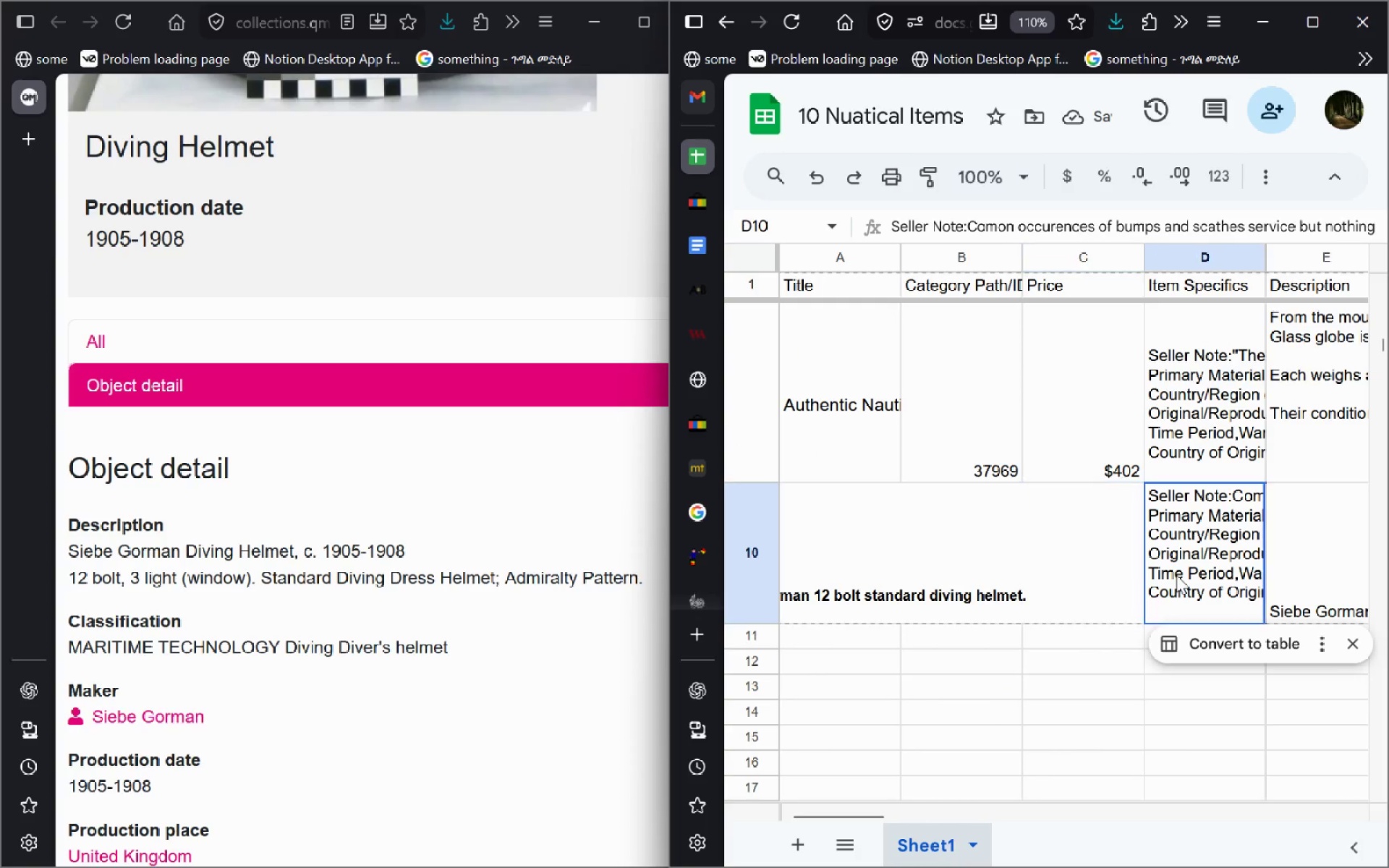 
double_click([1176, 575])
 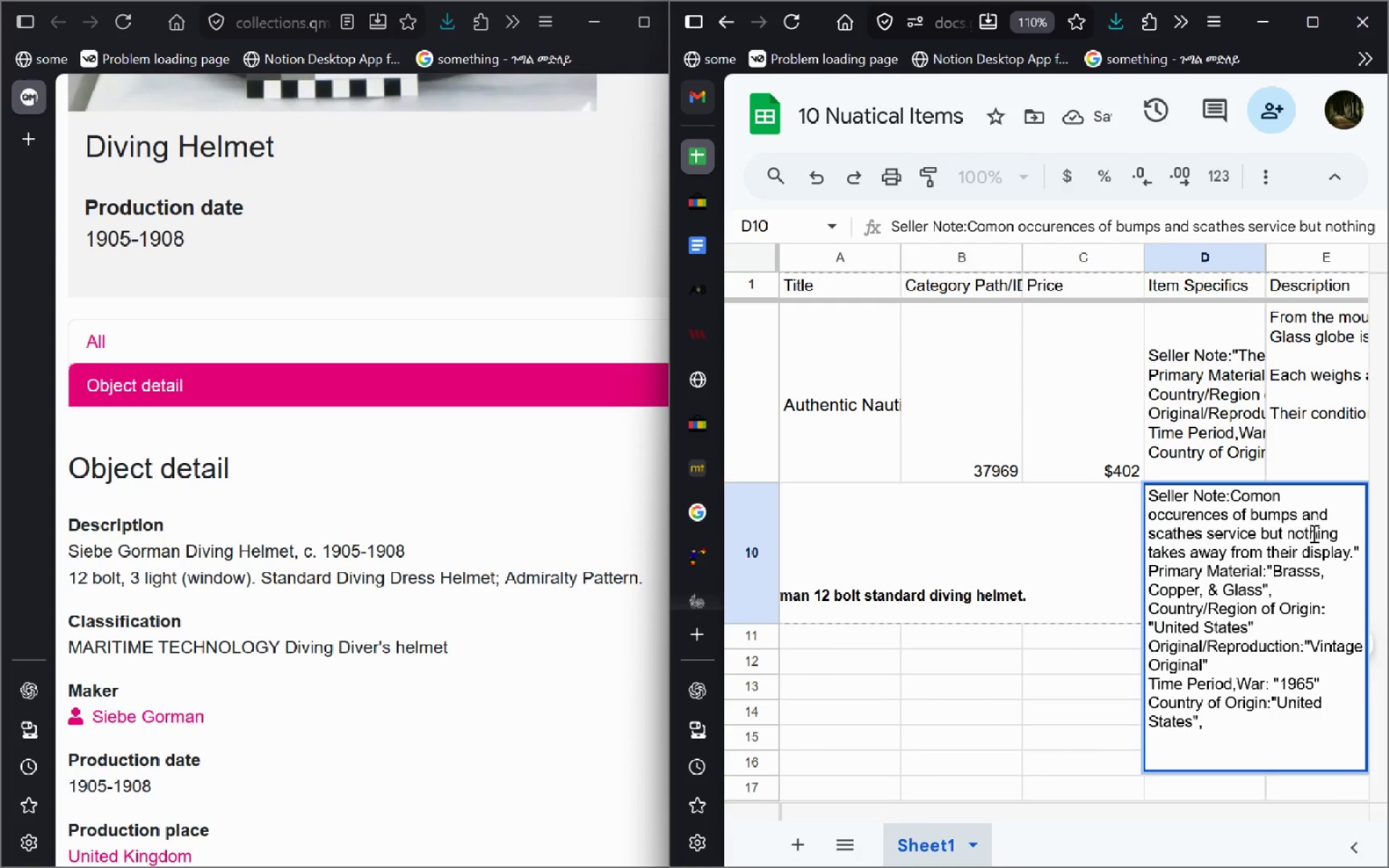 
left_click_drag(start_coordinate=[1348, 528], to_coordinate=[1236, 488])
 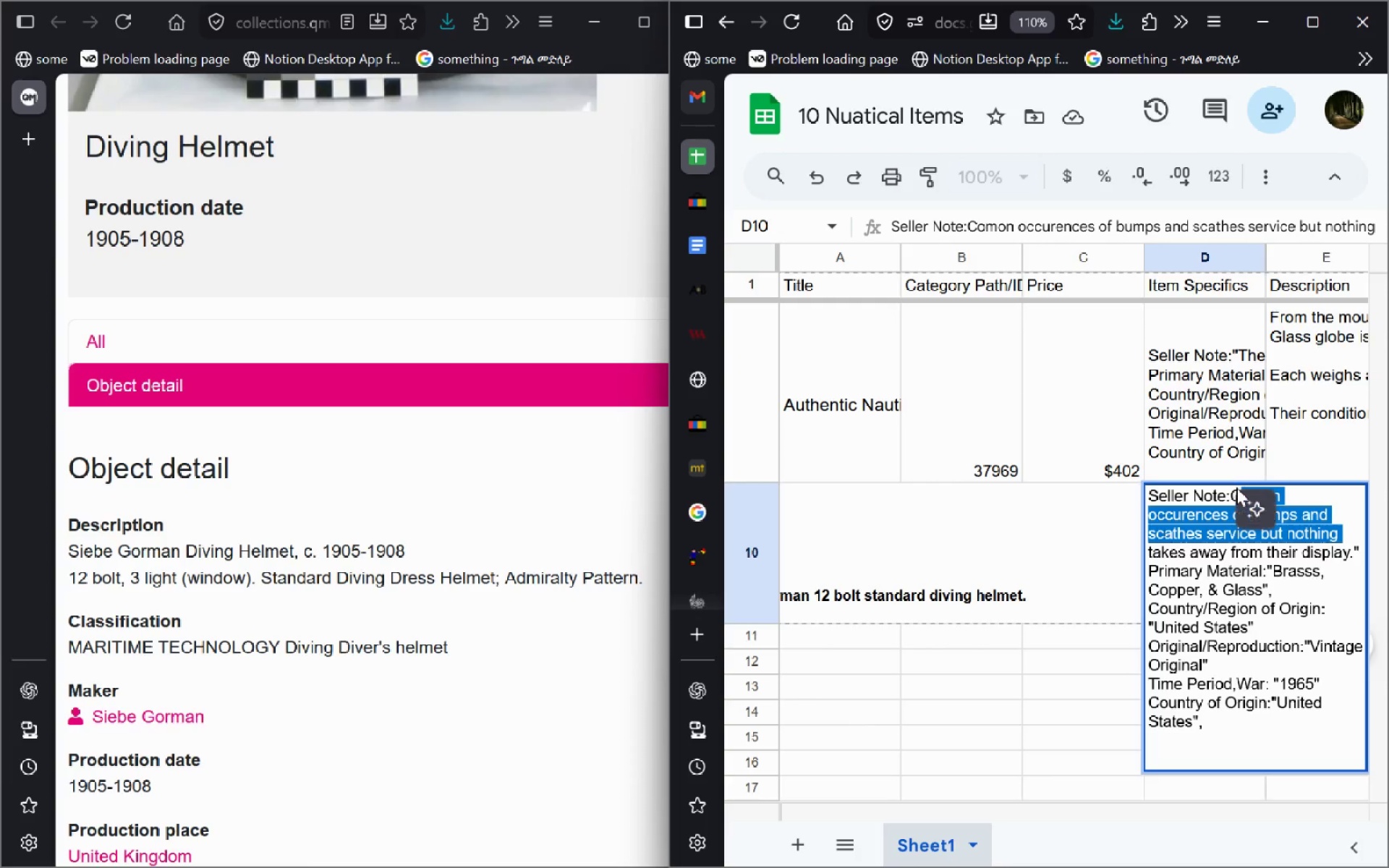 
key(Control+ControlLeft)
 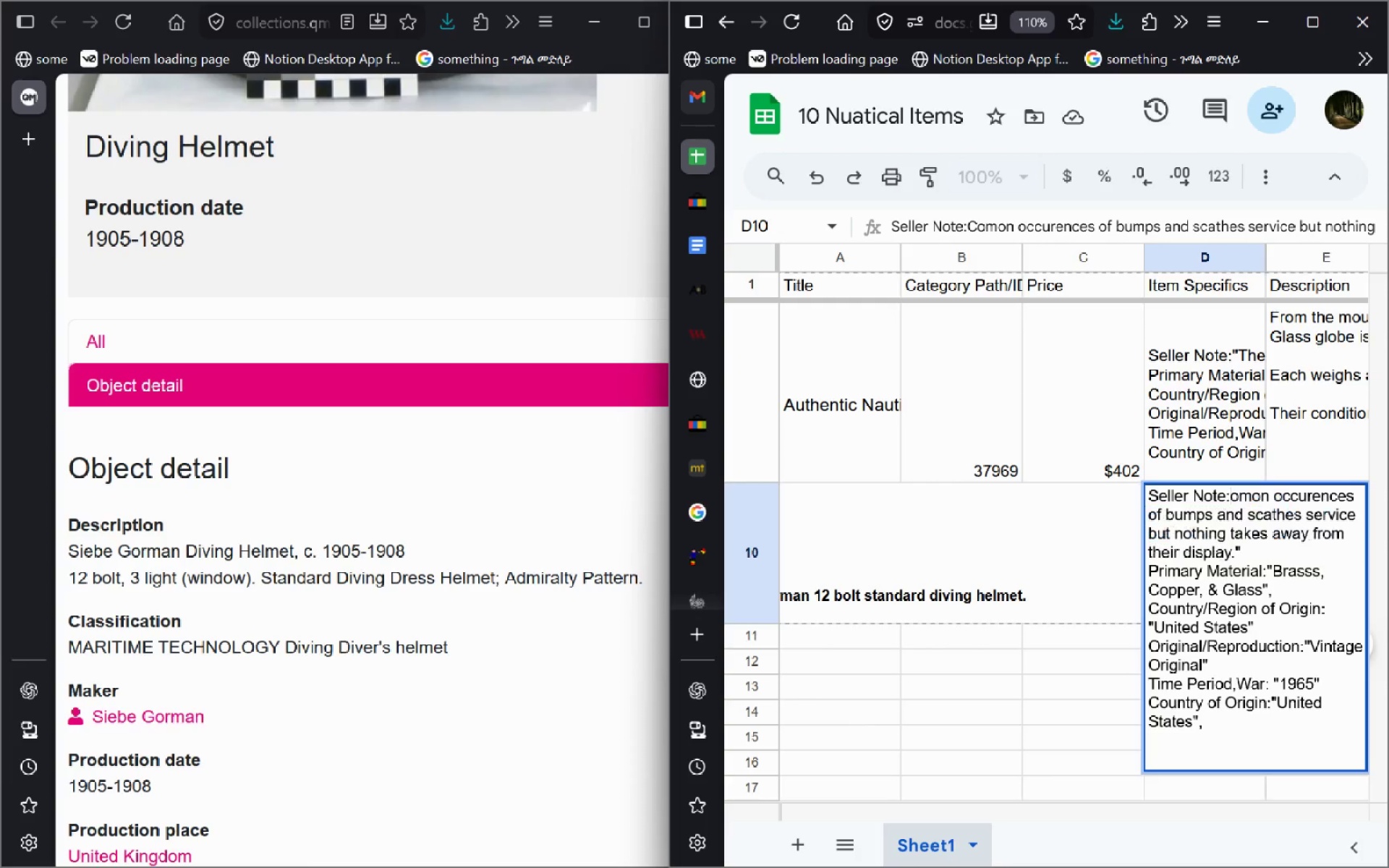 
key(Control+Backspace)
 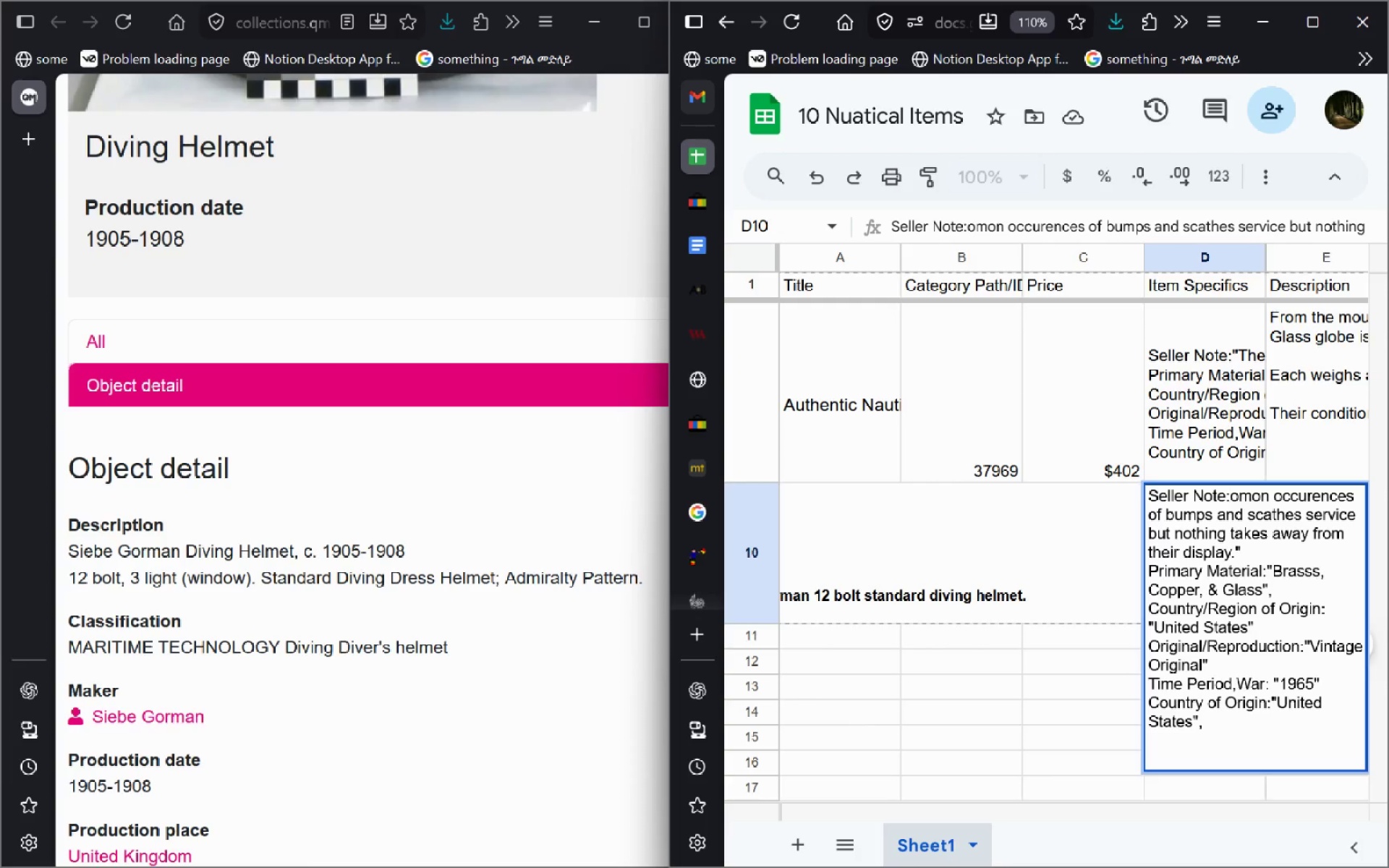 
key(Shift+ShiftLeft)
 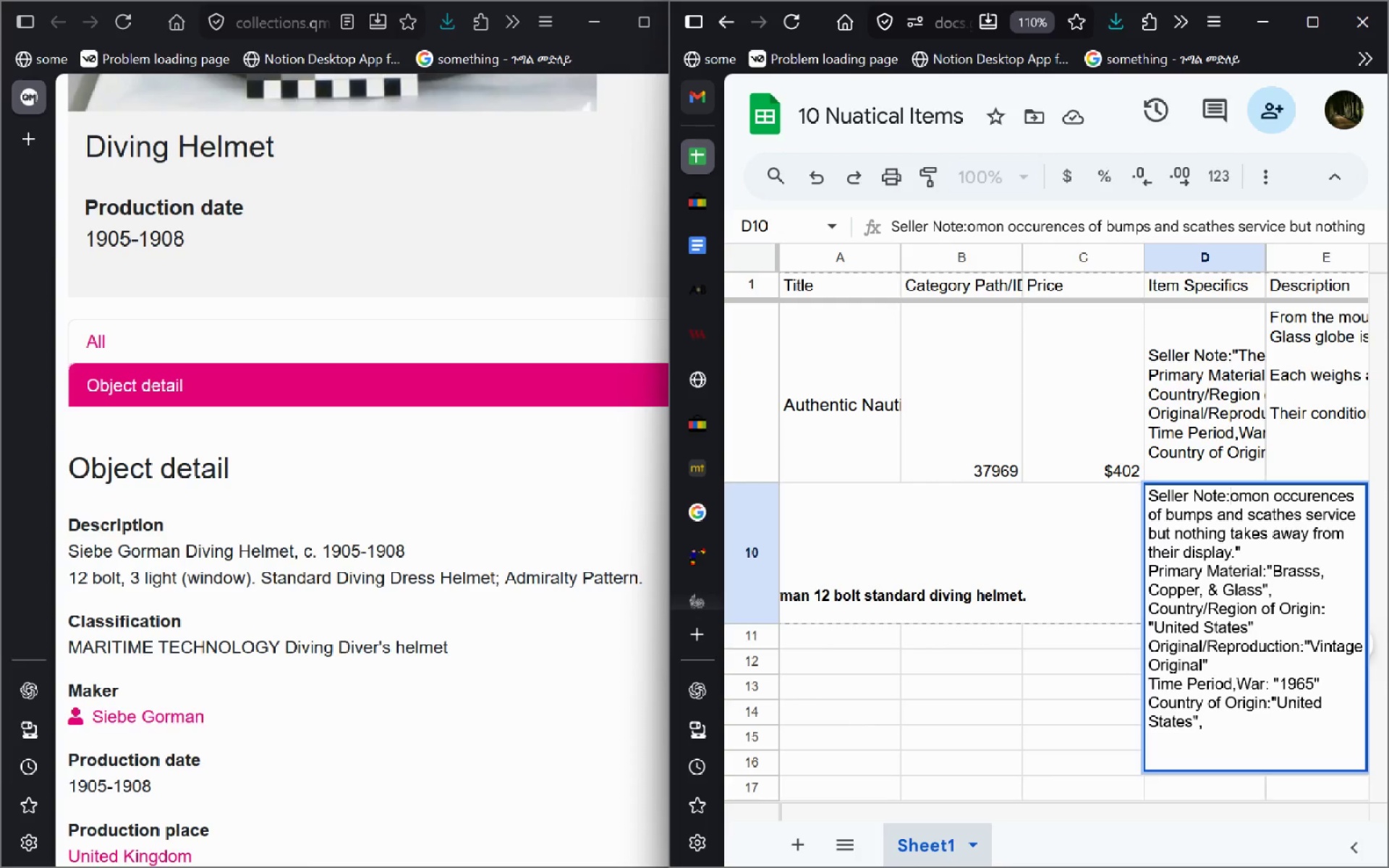 
hold_key(key=ShiftRight, duration=0.38)
 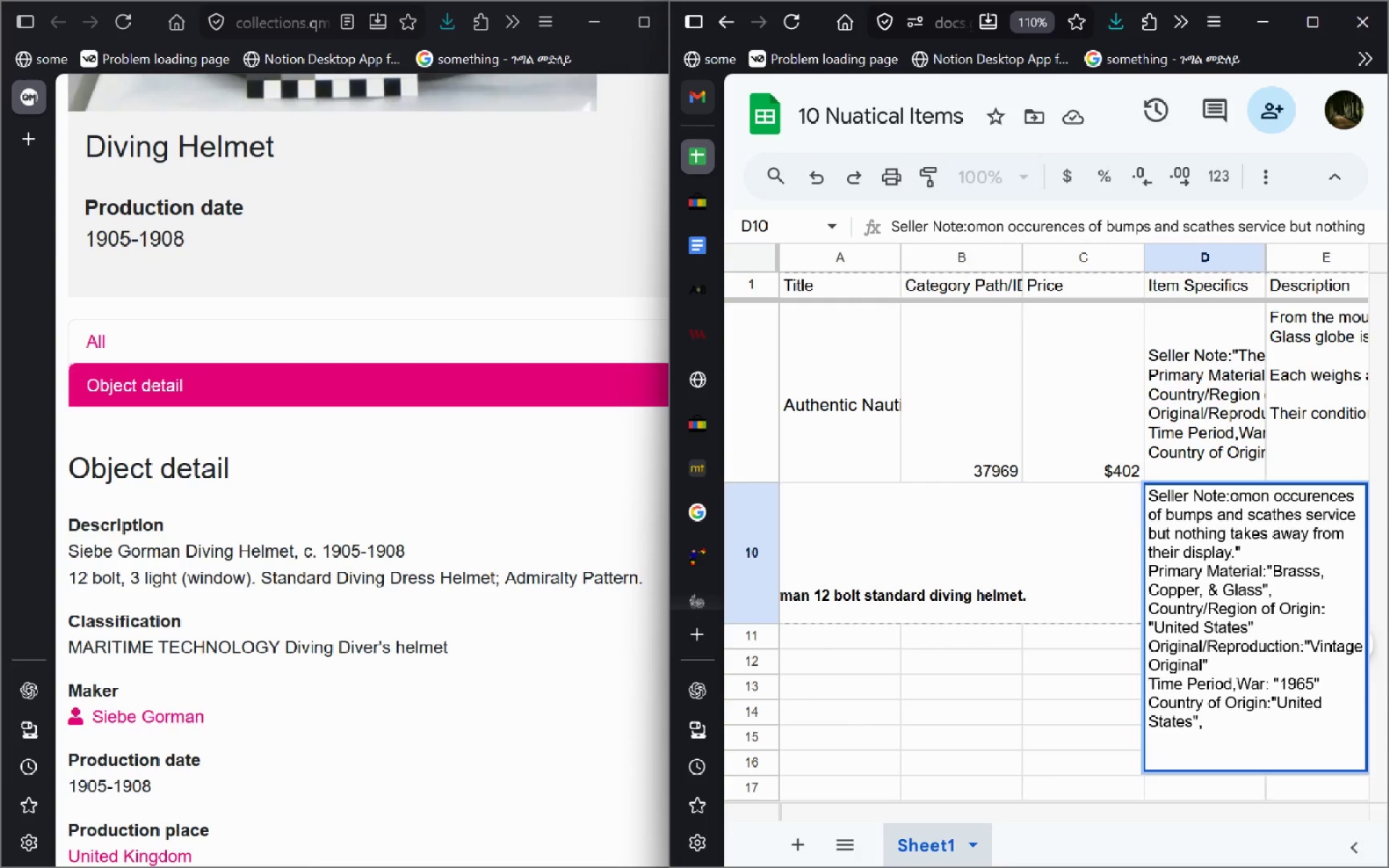 
key(Control+Z)
 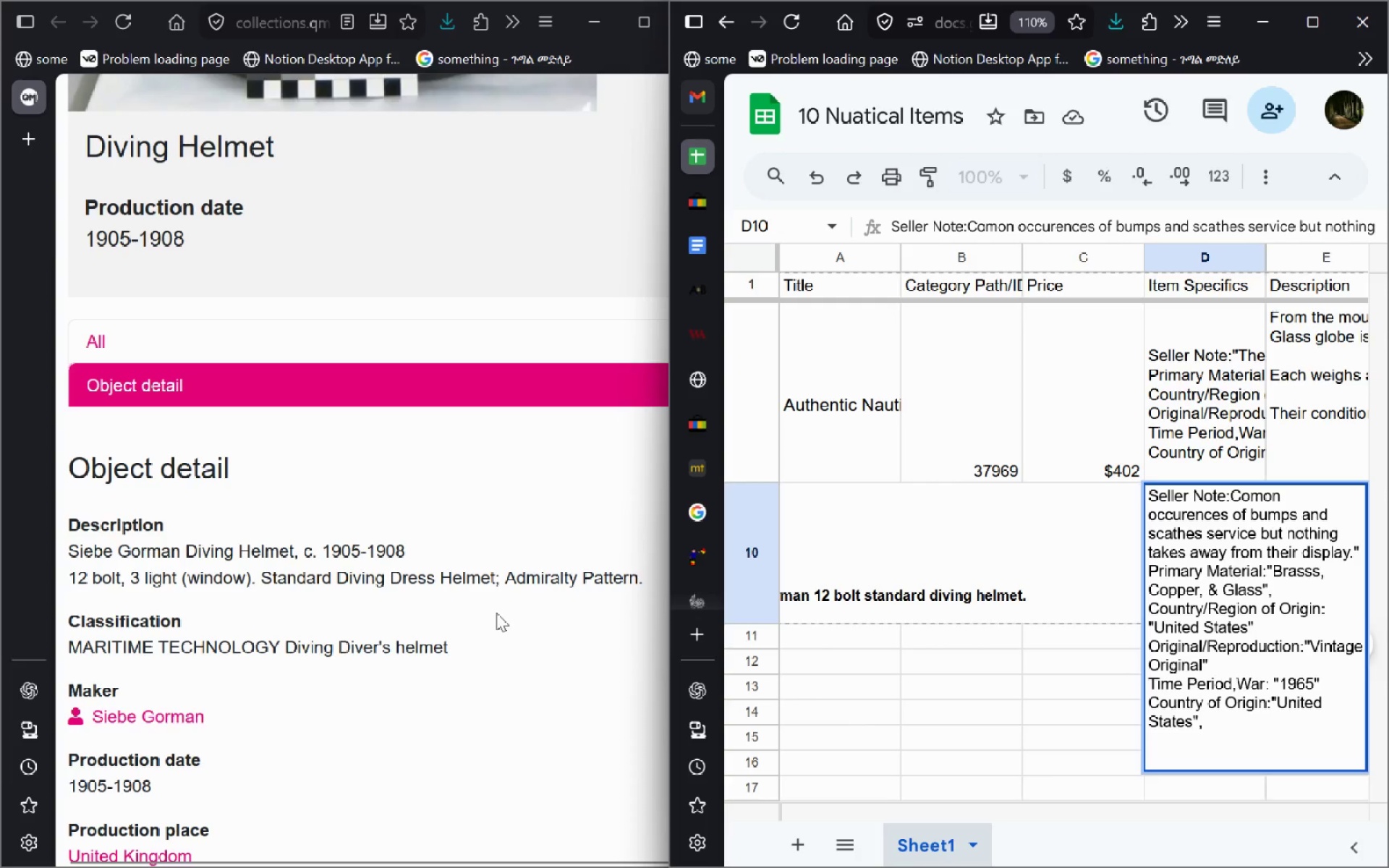 
wait(6.81)
 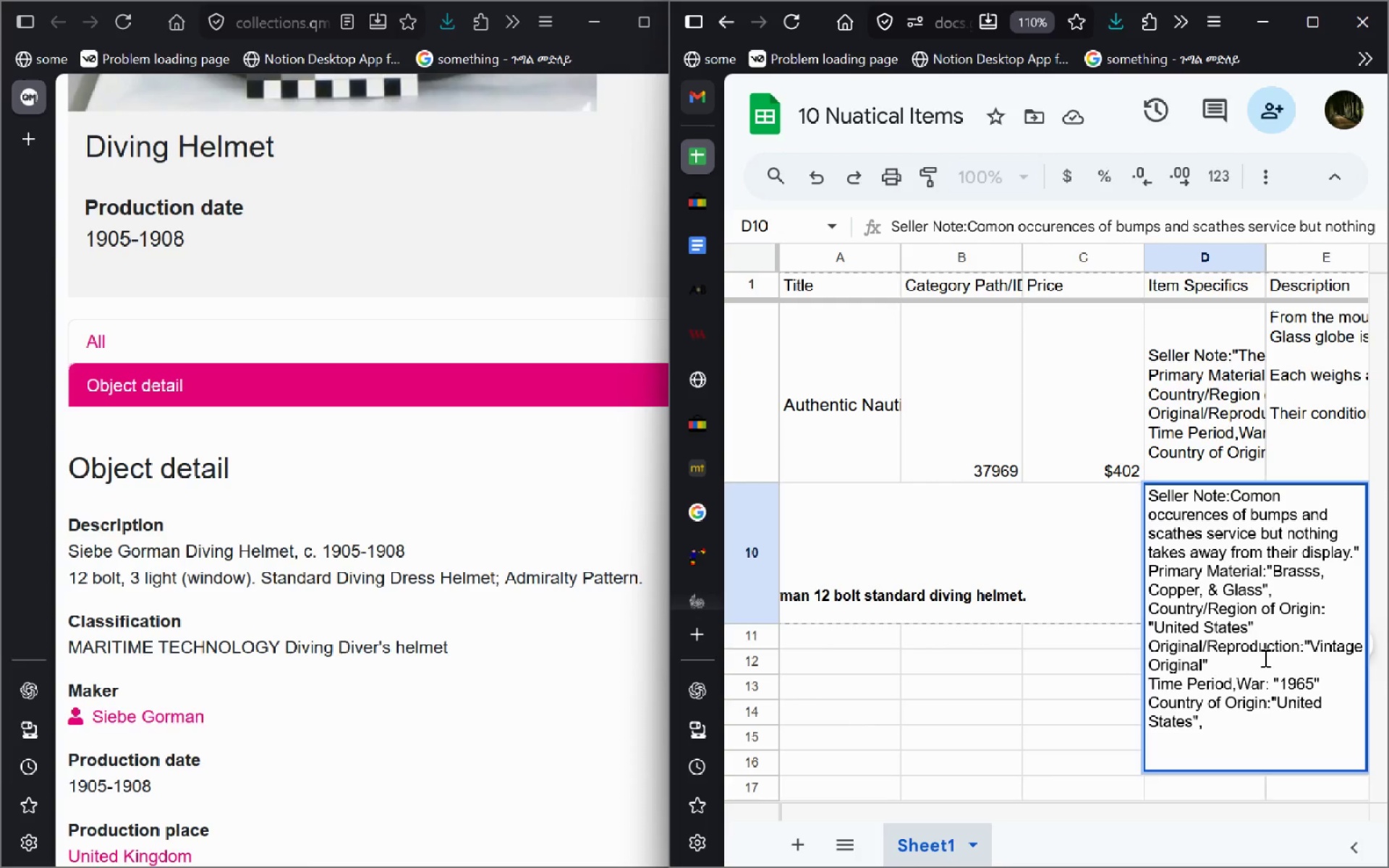 
double_click([1307, 568])
 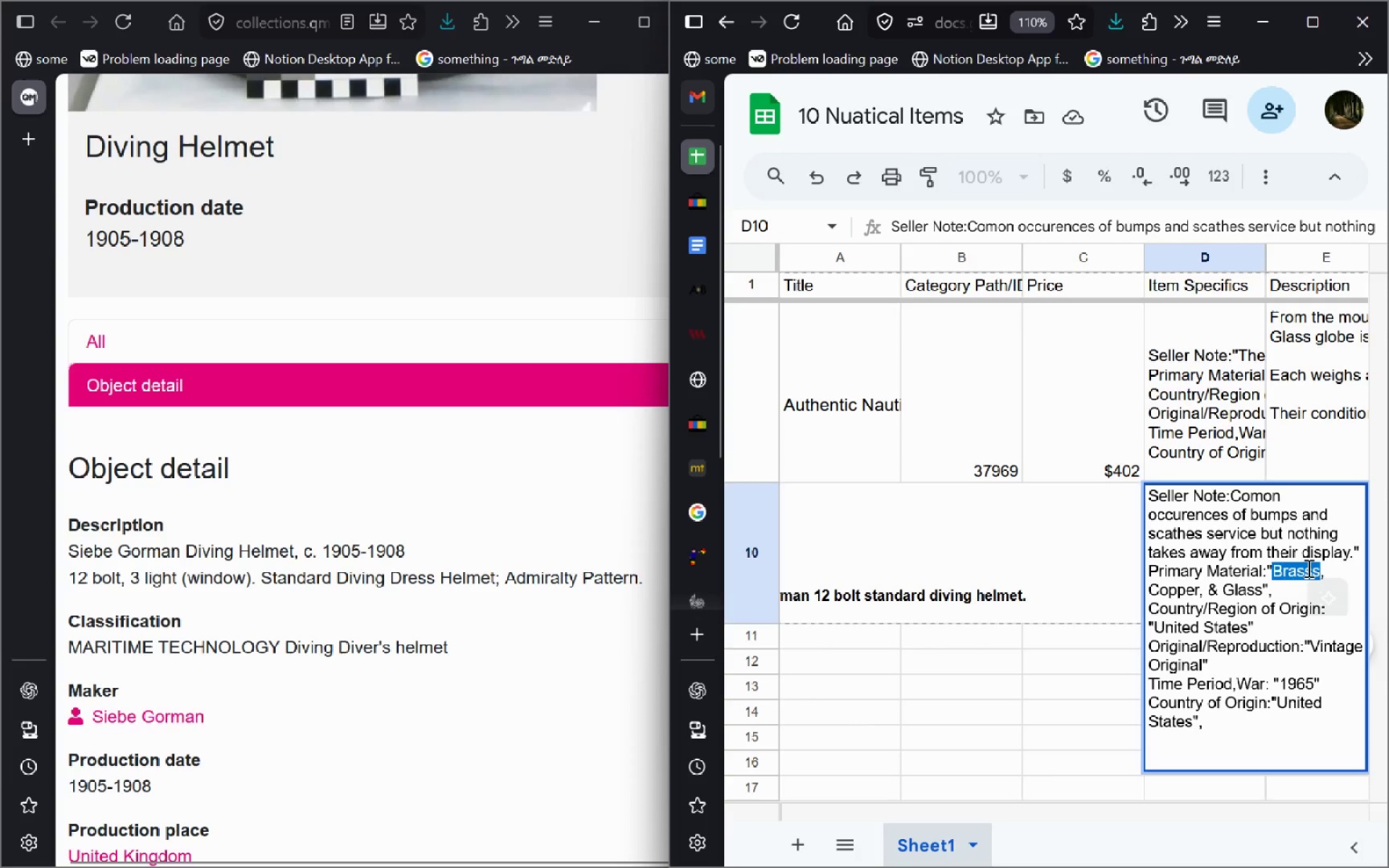 
type(Stnandard Diving Dress Helemet)
 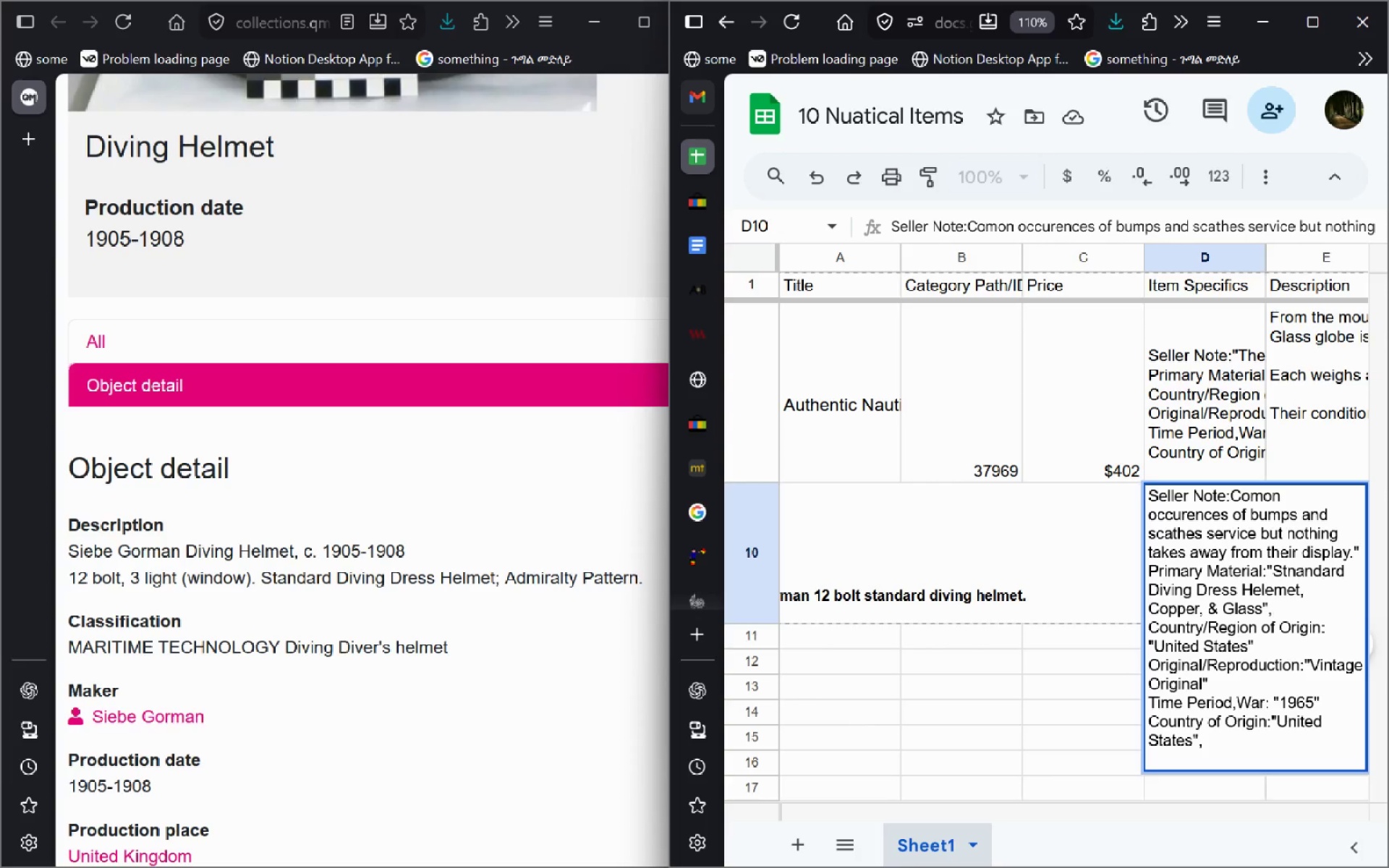 
wait(5.08)
 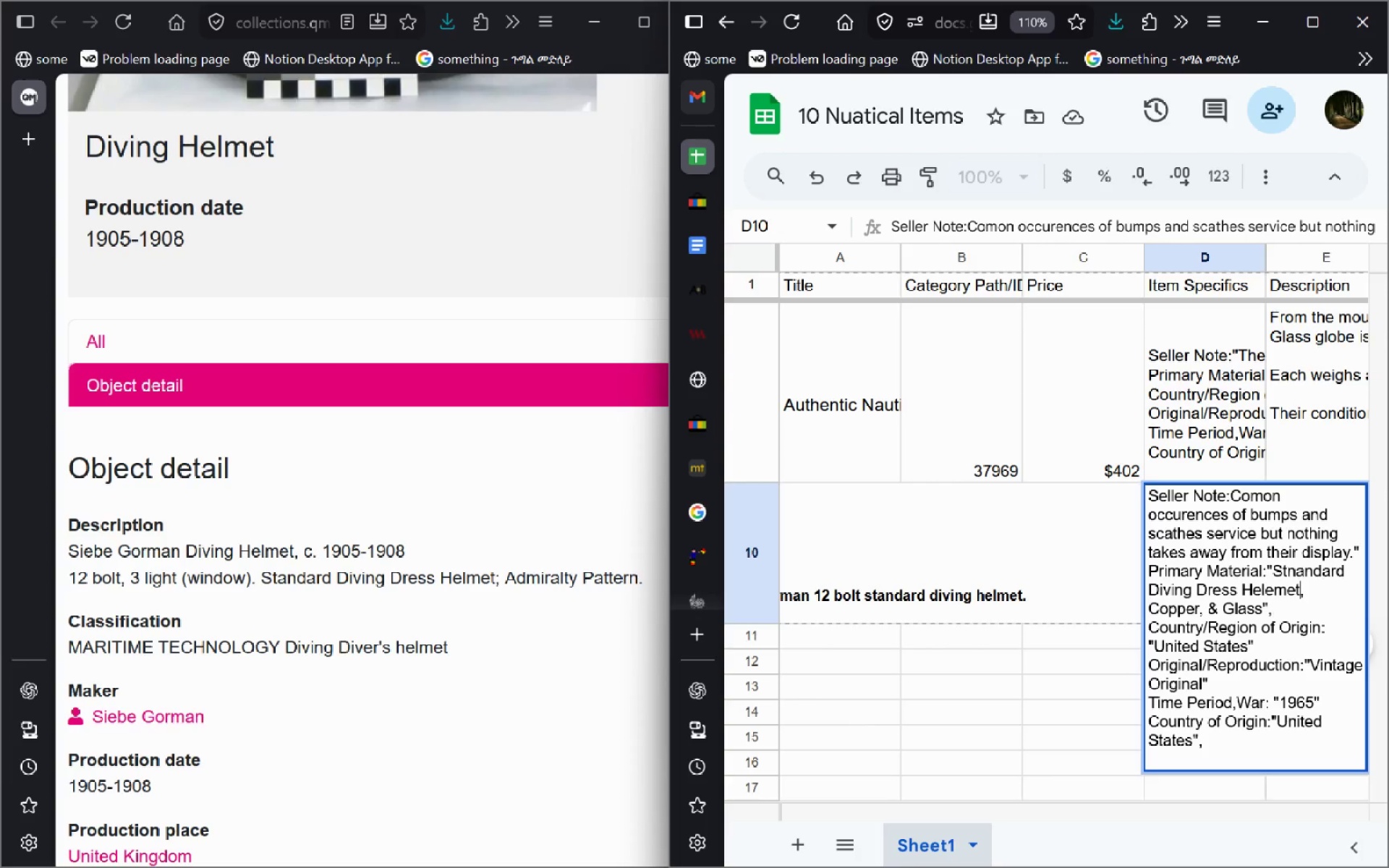 
key(Alt+AltLeft)
 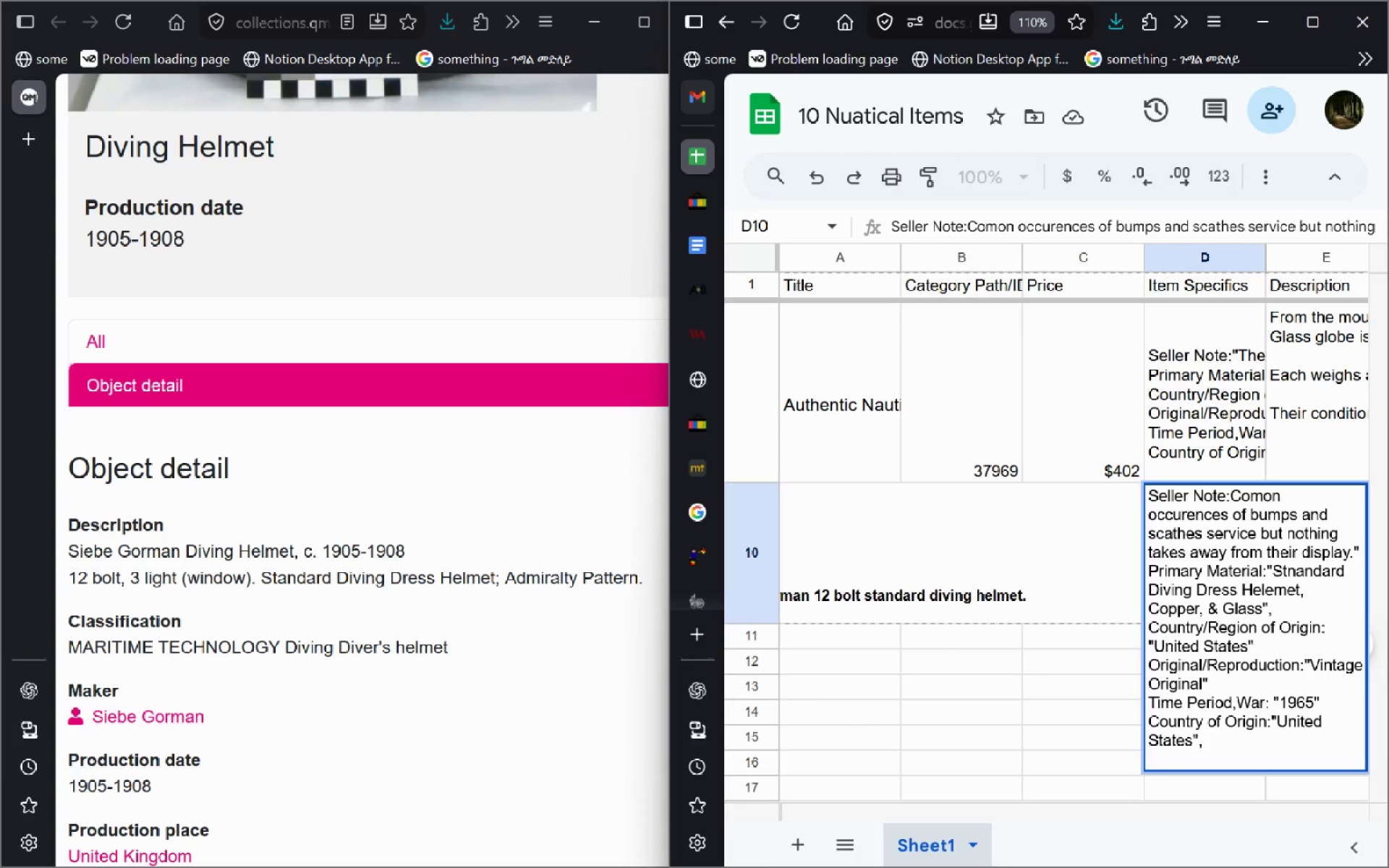 
key(Alt+Tab)
 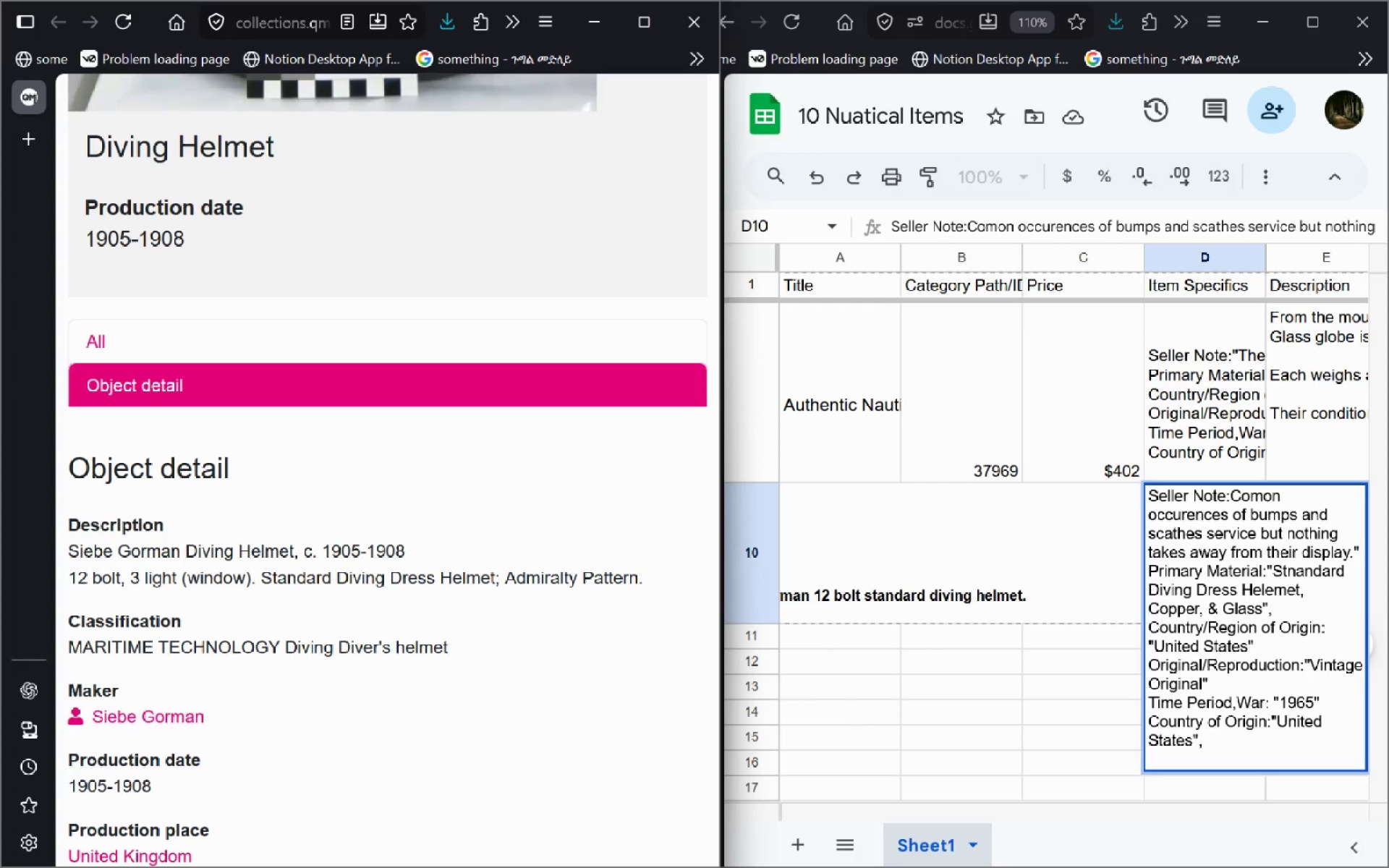 